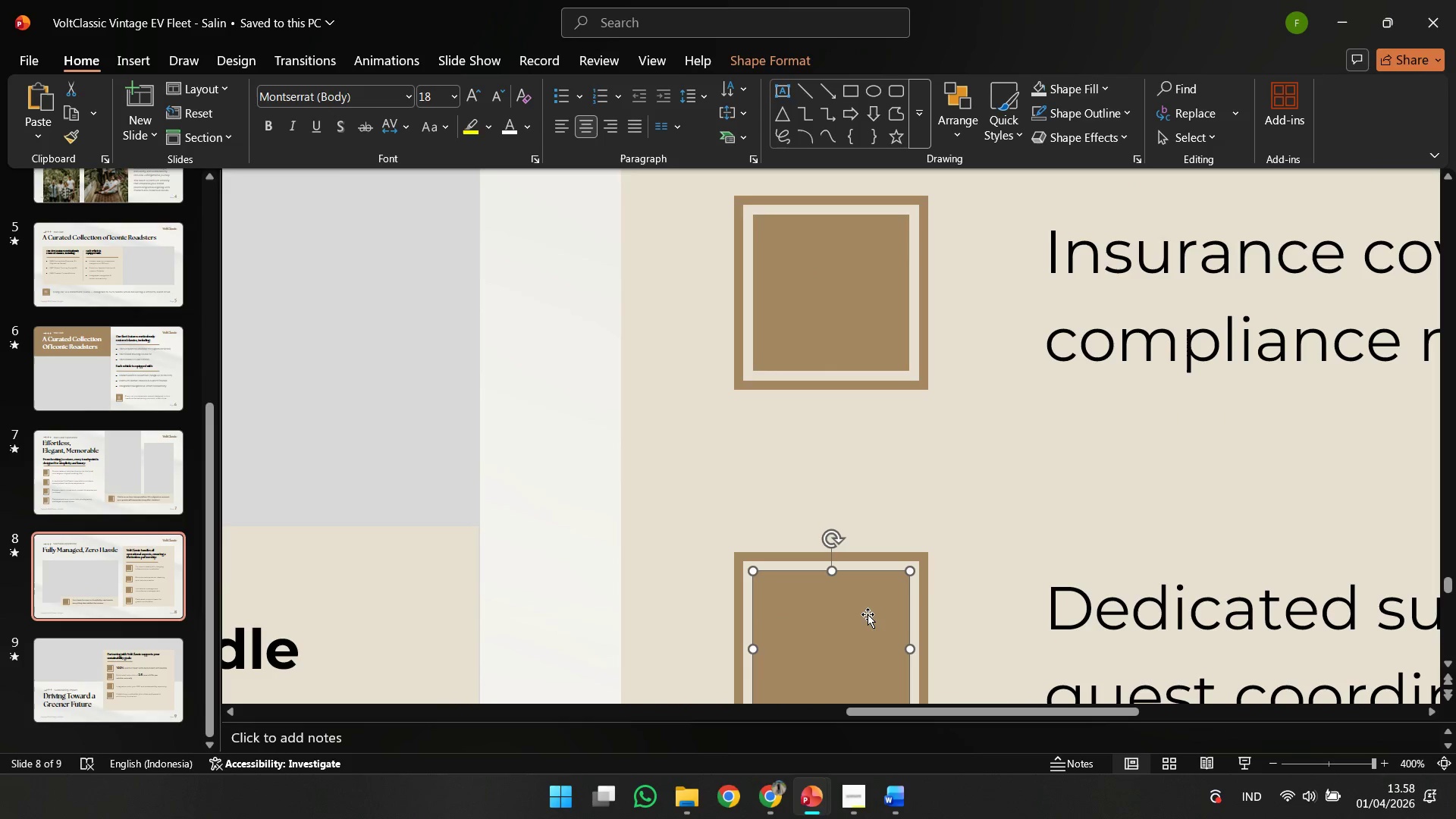 
scroll: coordinate [868, 614], scroll_direction: down, amount: 21.0
 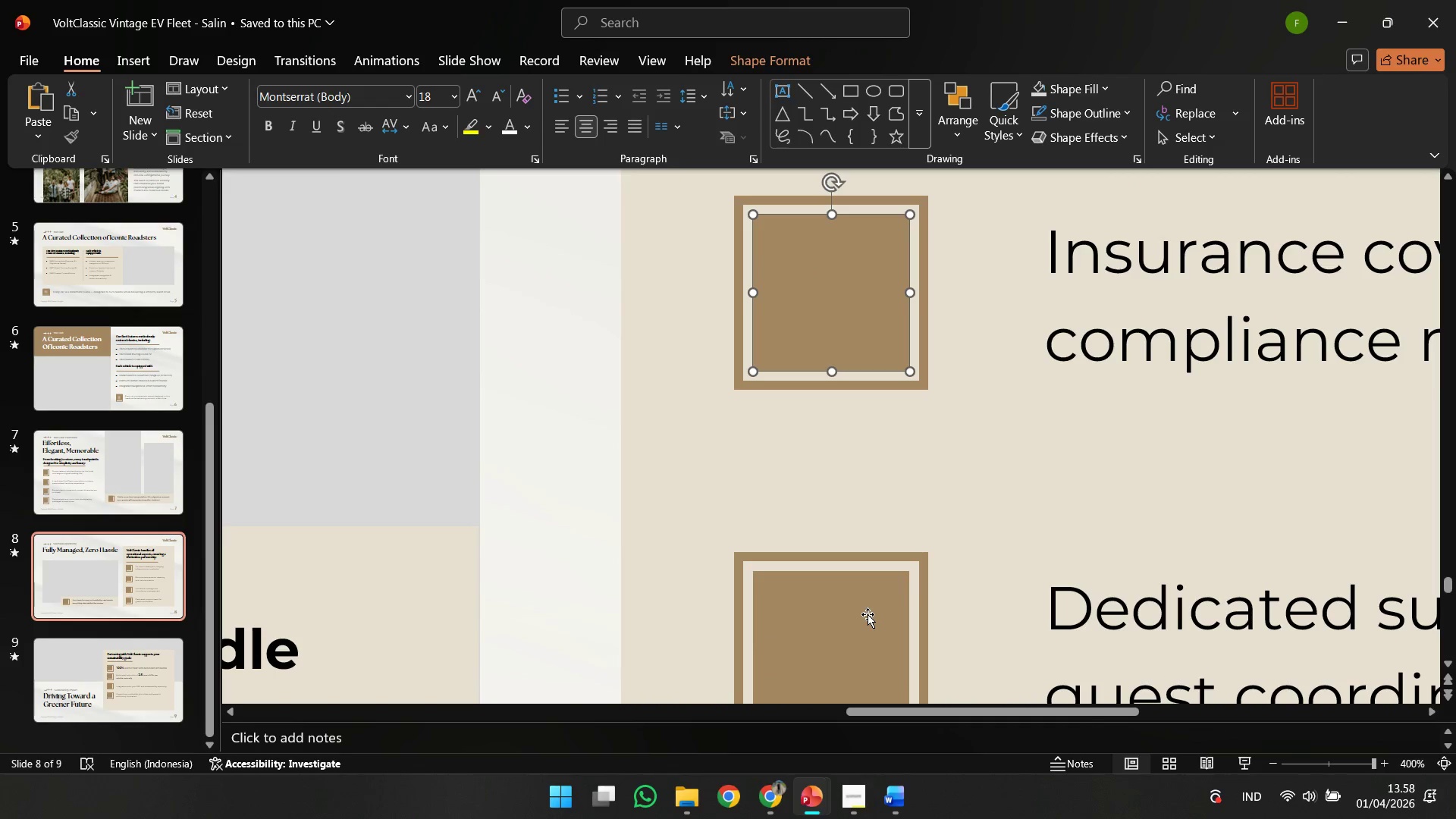 
hold_key(key=ShiftLeft, duration=0.42)
 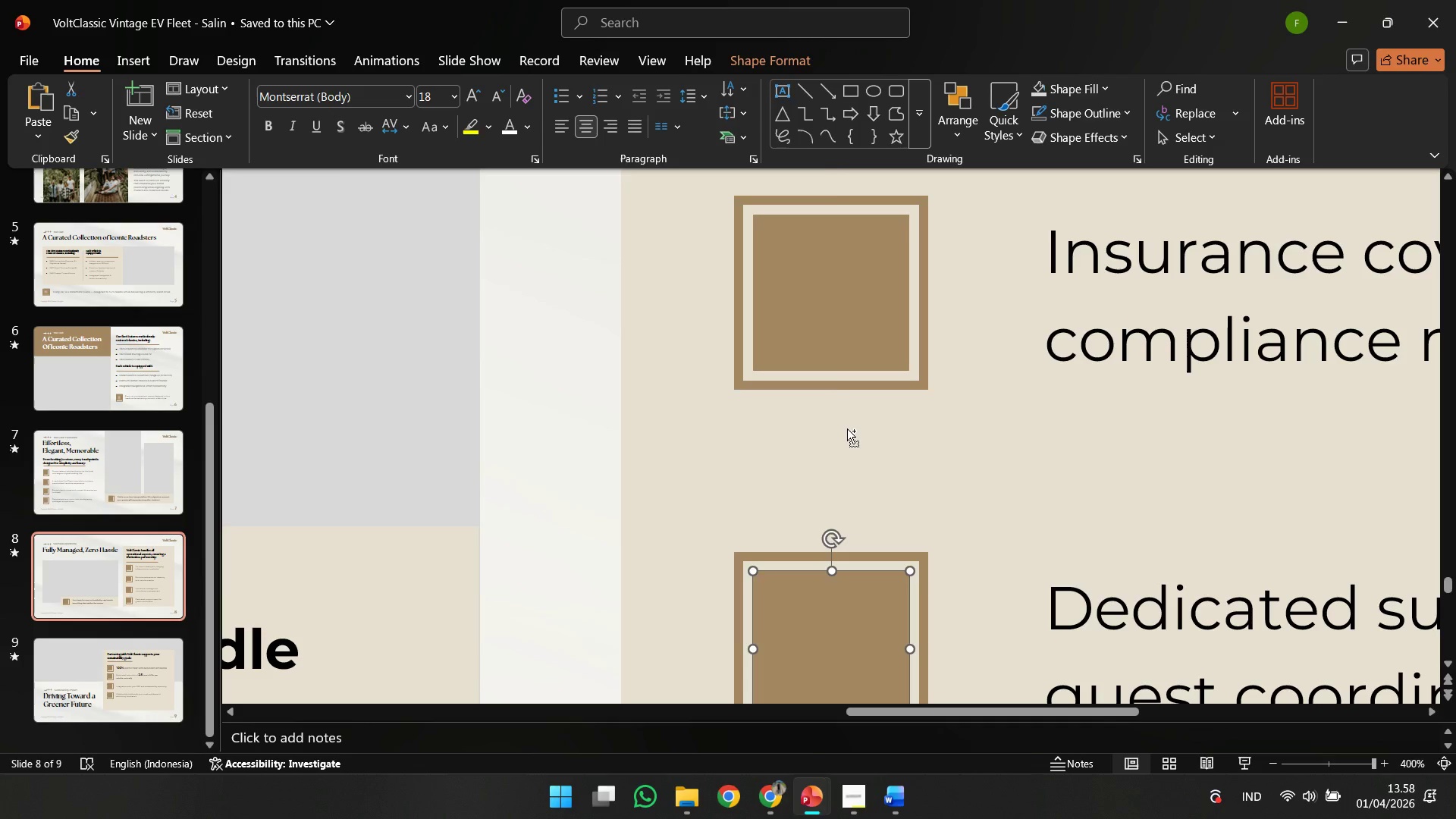 
key(Control+Z)
 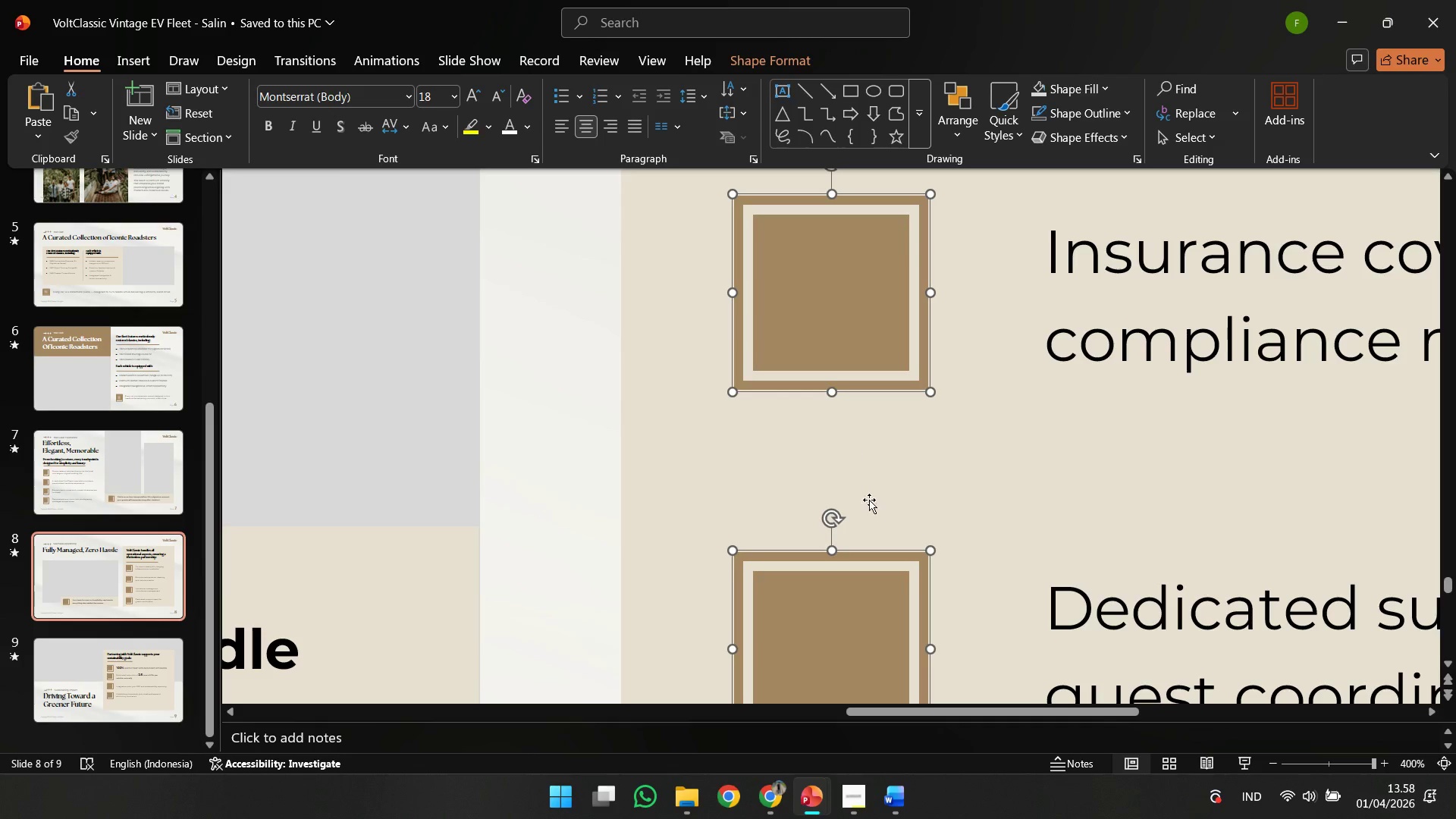 
left_click([874, 576])
 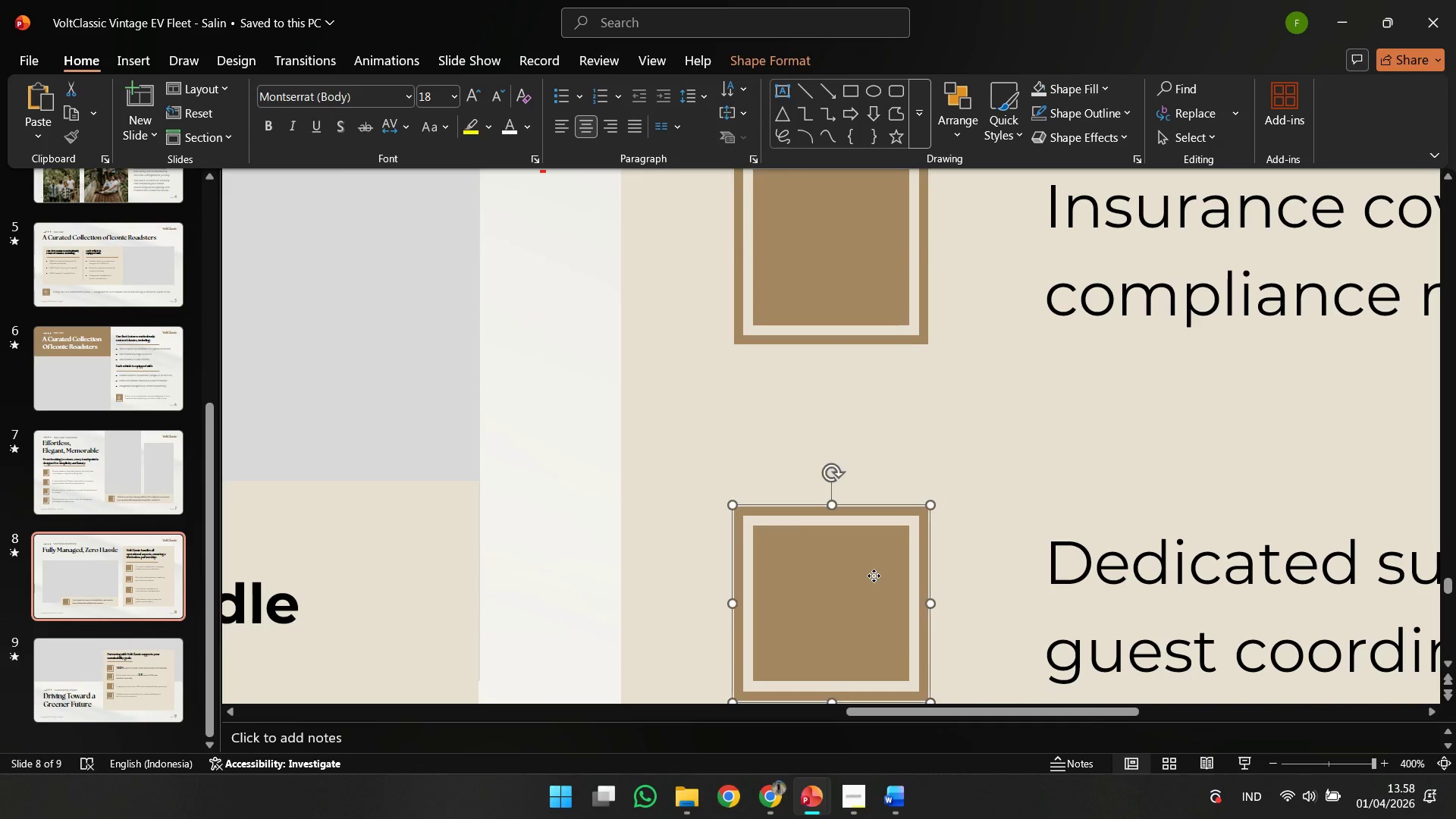 
scroll: coordinate [874, 511], scroll_direction: down, amount: 2.0
 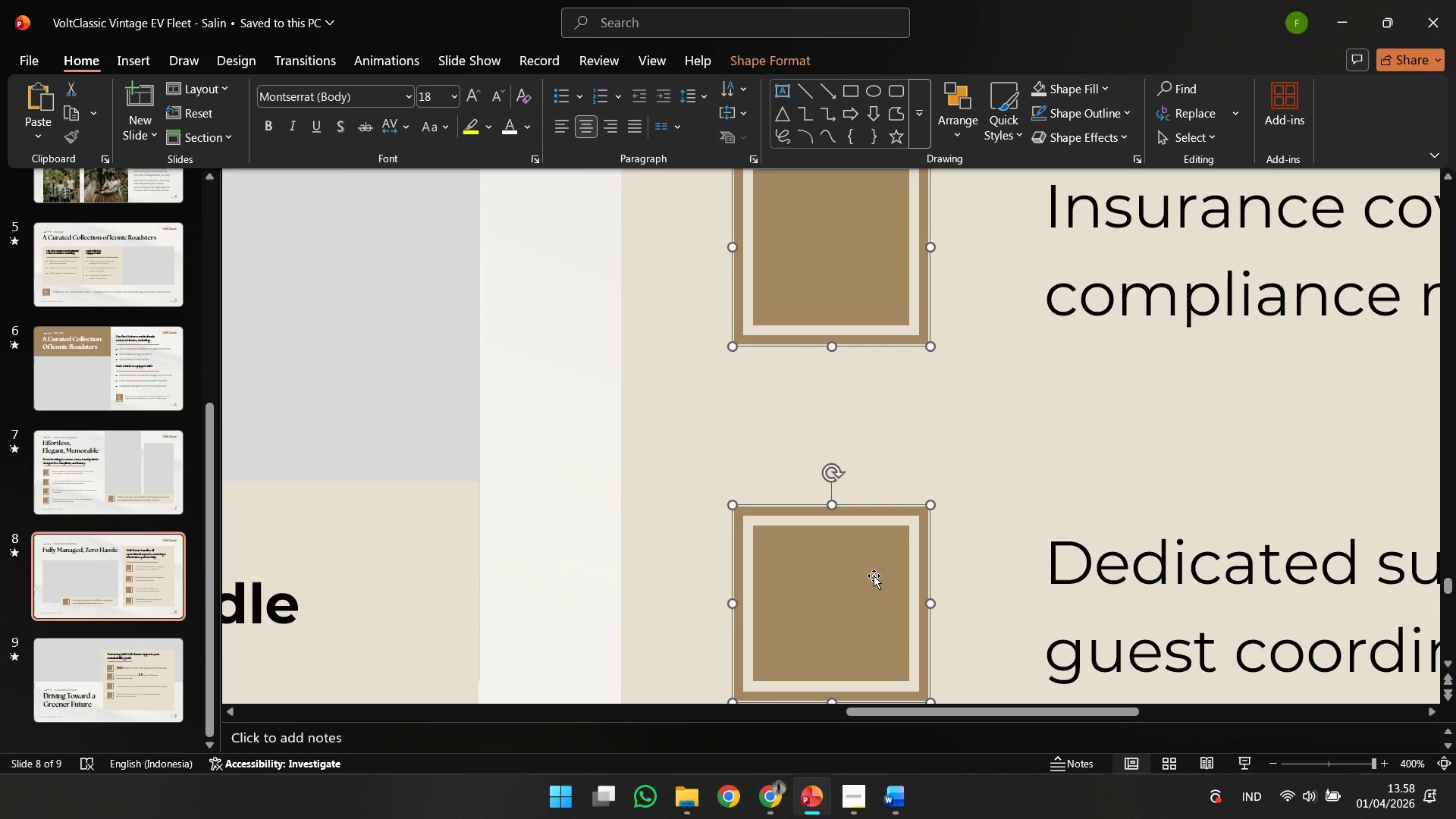 
left_click([874, 576])
 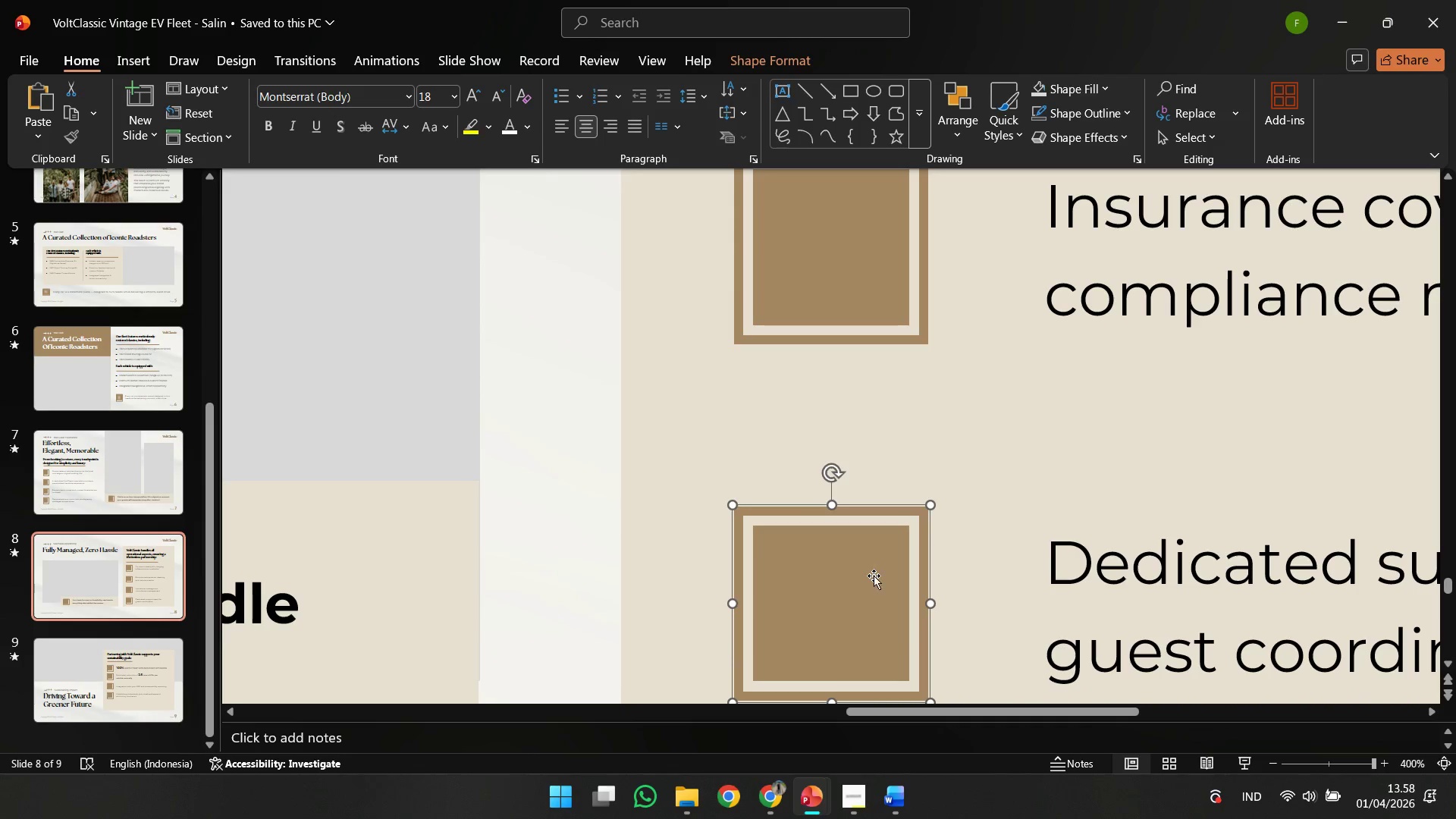 
hold_key(key=ShiftLeft, duration=0.44)
 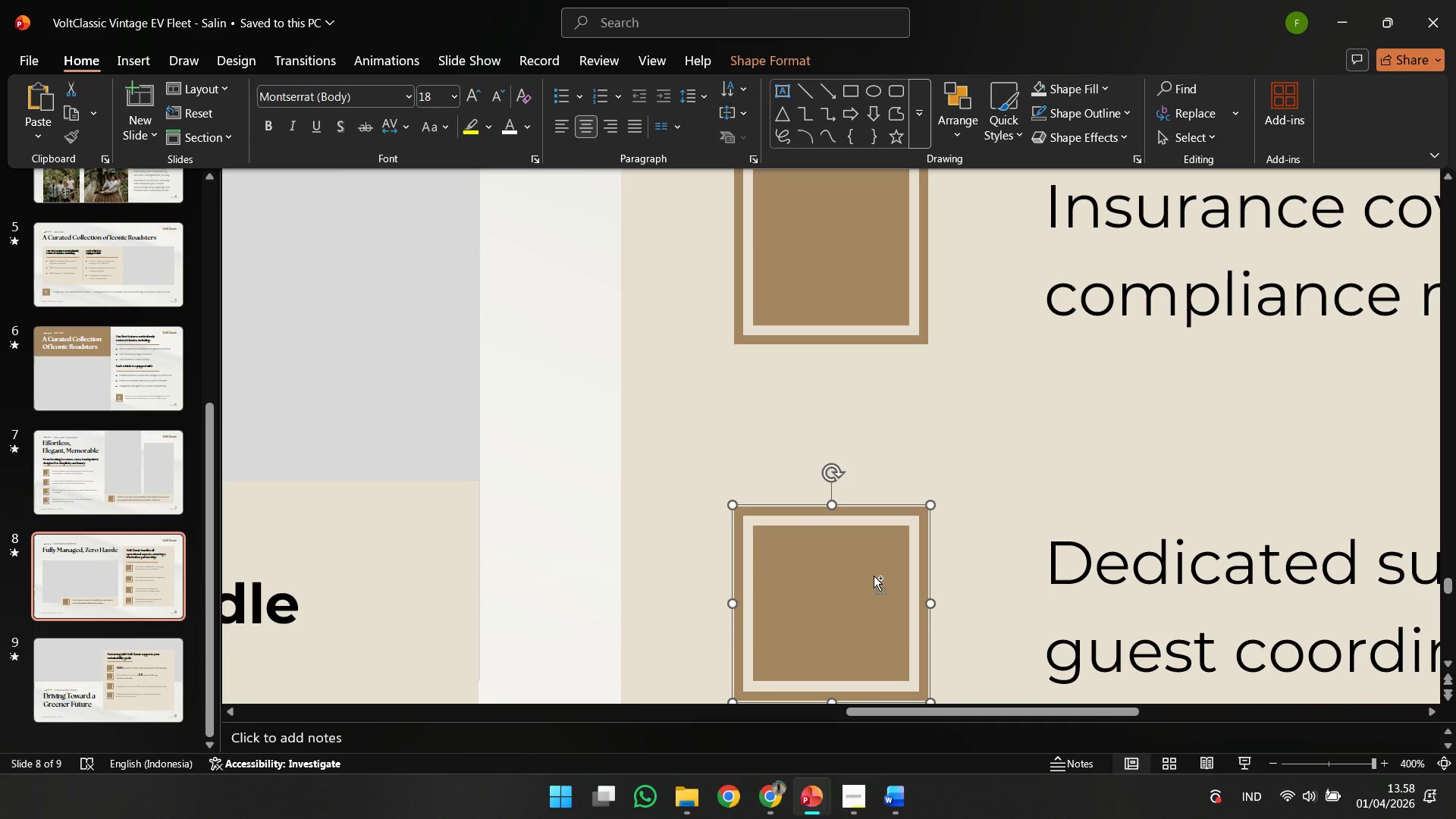 
key(Control+Z)
 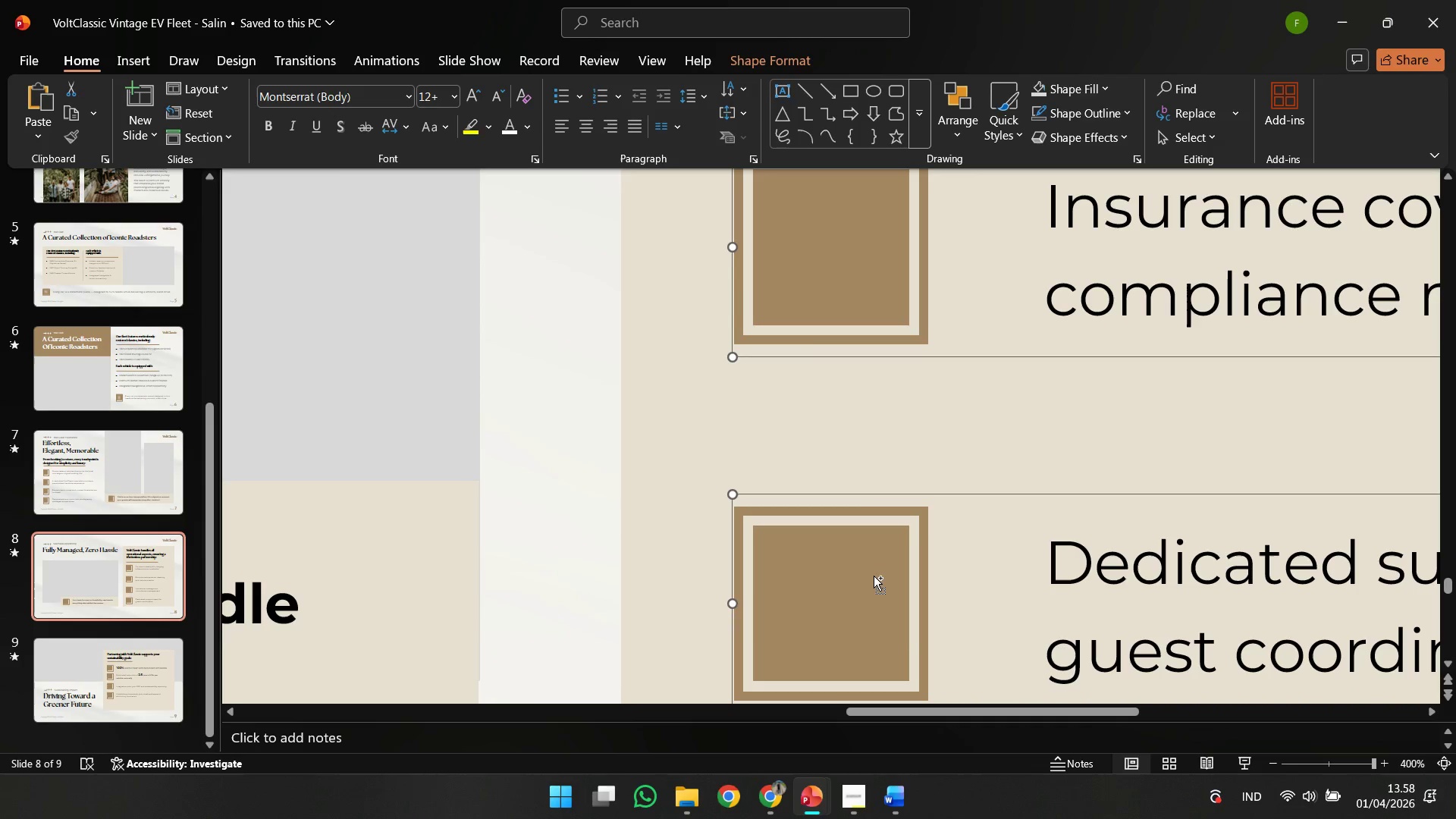 
key(Control+Shift+G)
 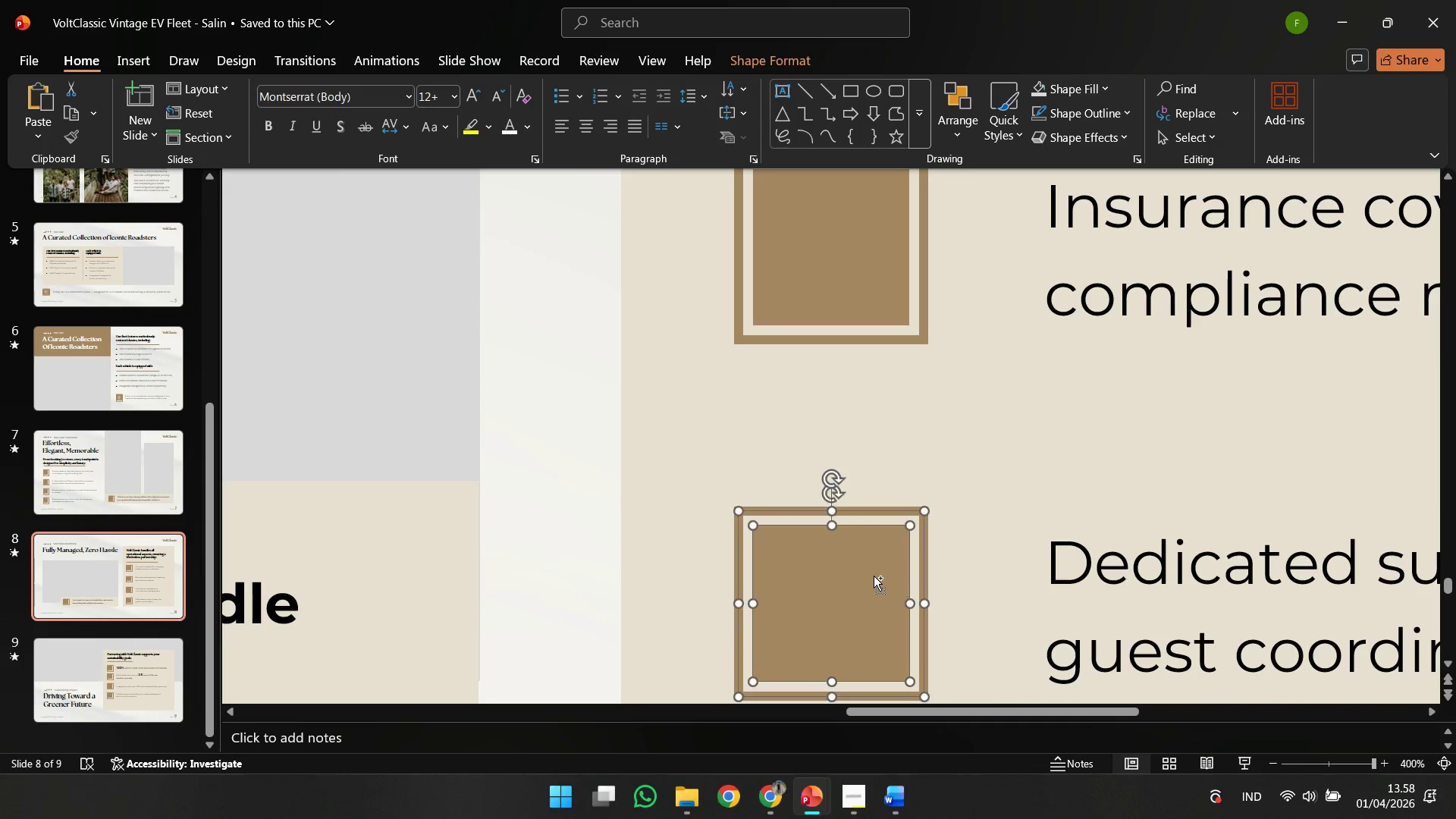 
key(Control+Shift+G)
 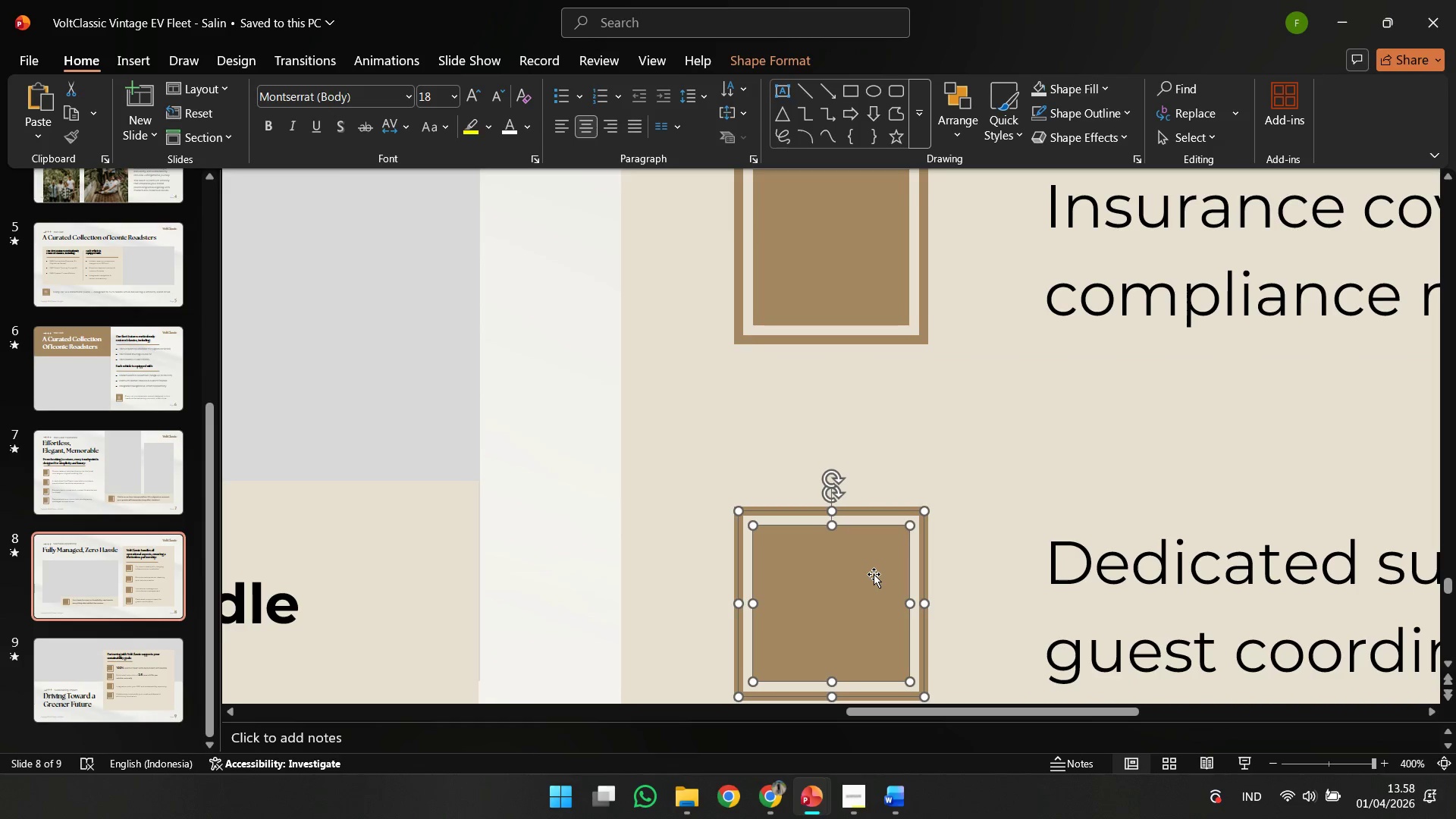 
left_click([843, 333])
 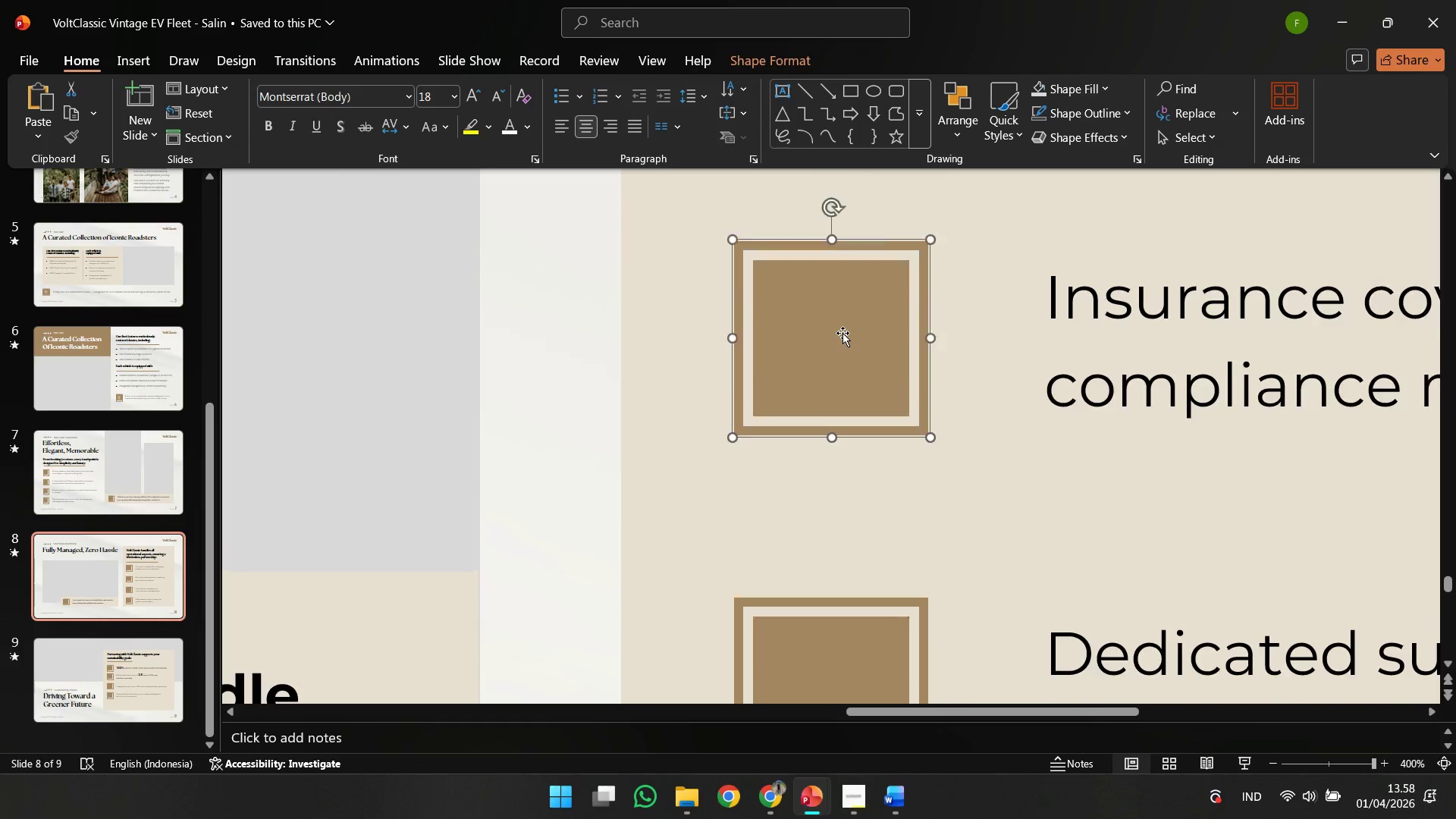 
scroll: coordinate [874, 574], scroll_direction: up, amount: 5.0
 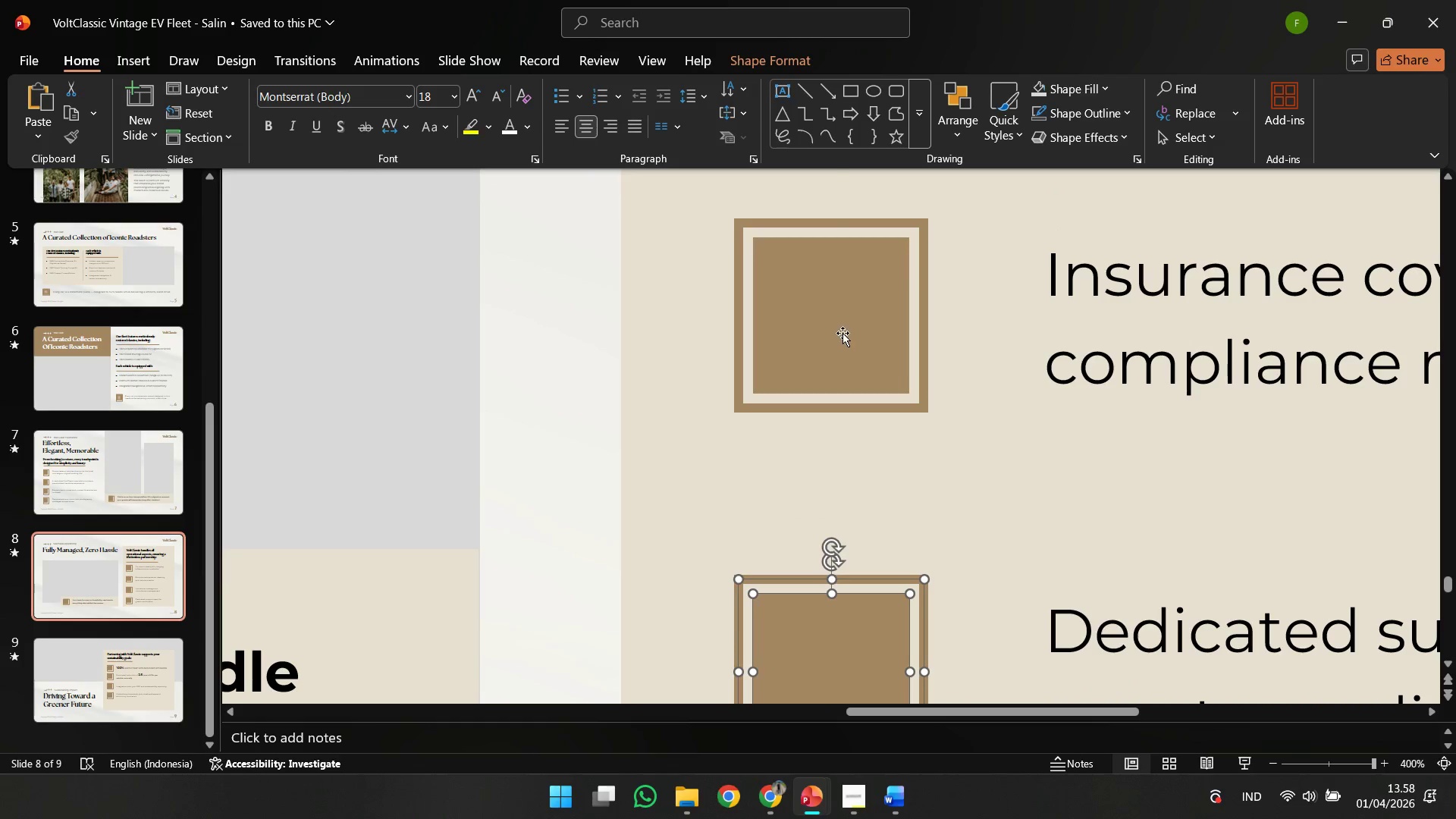 
key(Shift+ShiftLeft)
 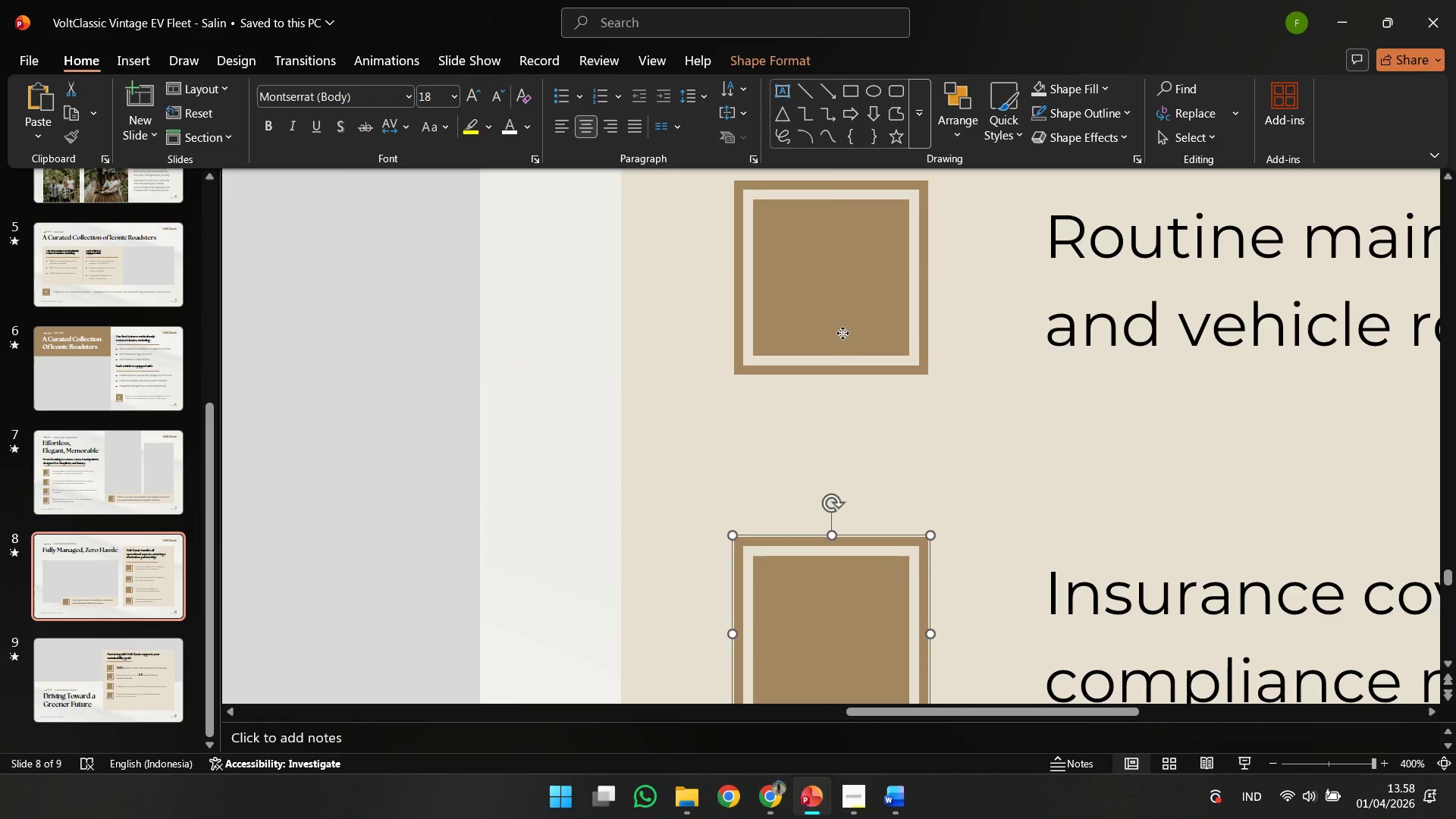 
left_click([843, 333])
 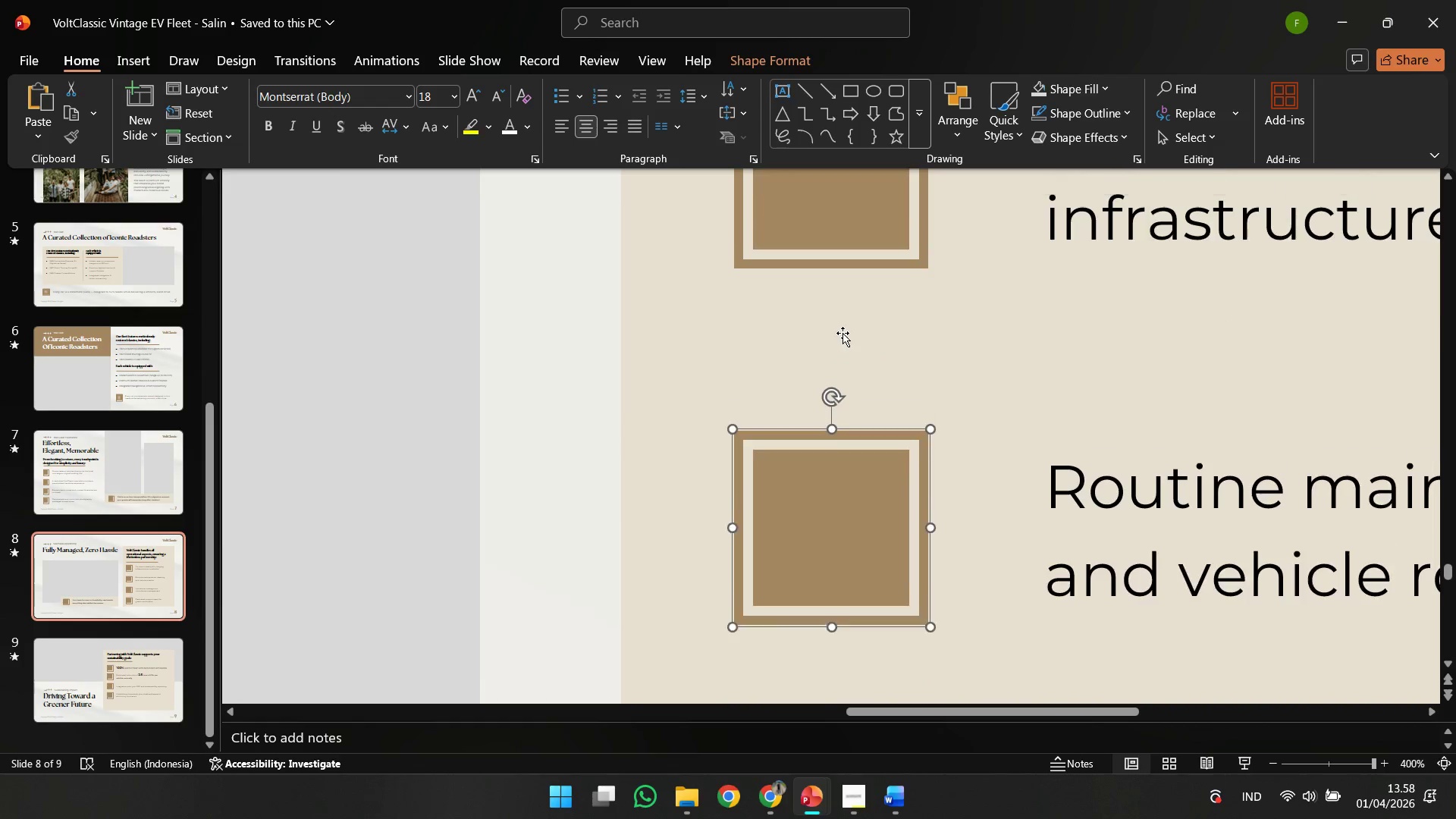 
scroll: coordinate [843, 333], scroll_direction: up, amount: 24.0
 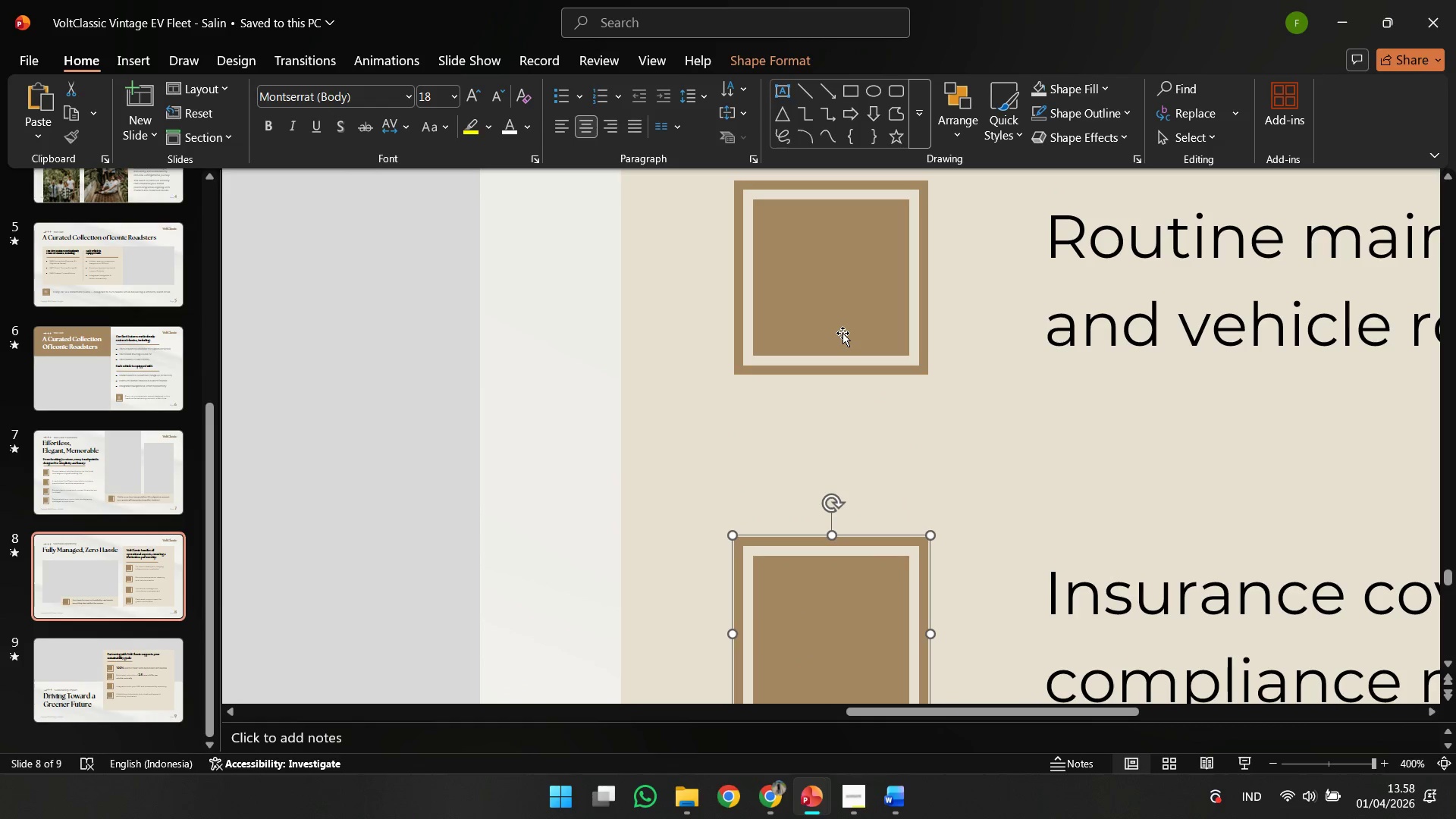 
key(Shift+ShiftLeft)
 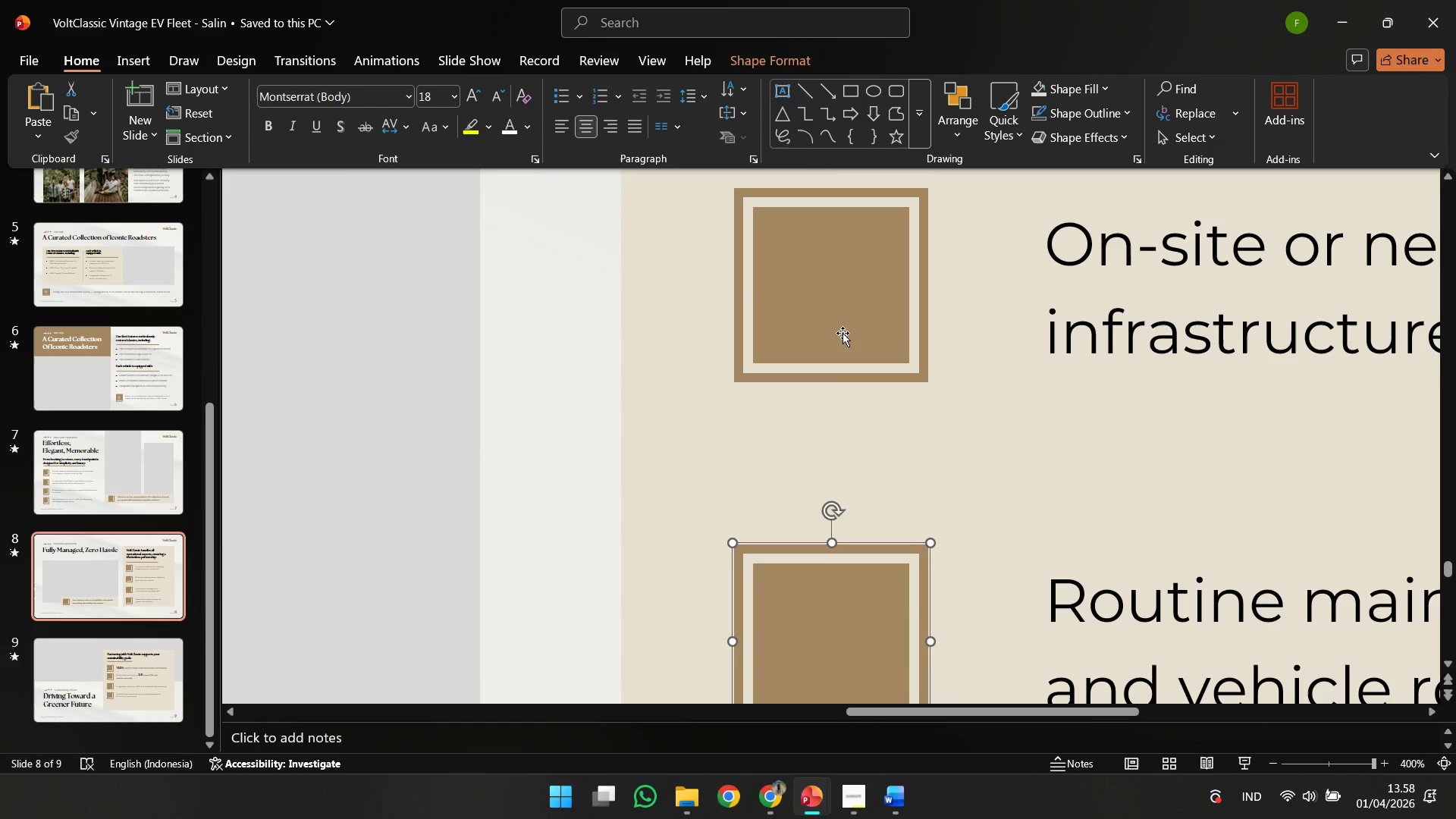 
left_click([843, 333])
 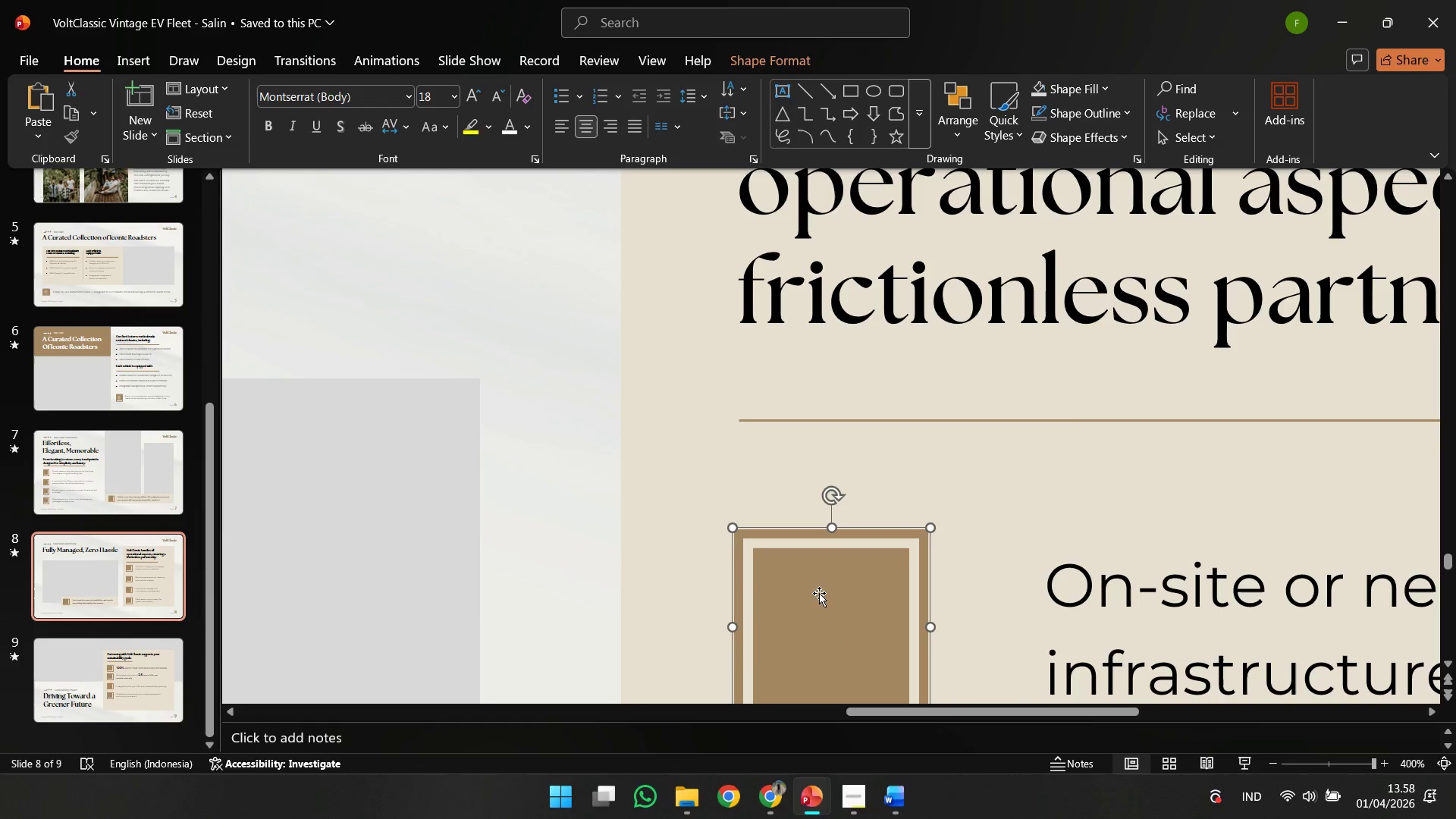 
left_click([849, 805])